 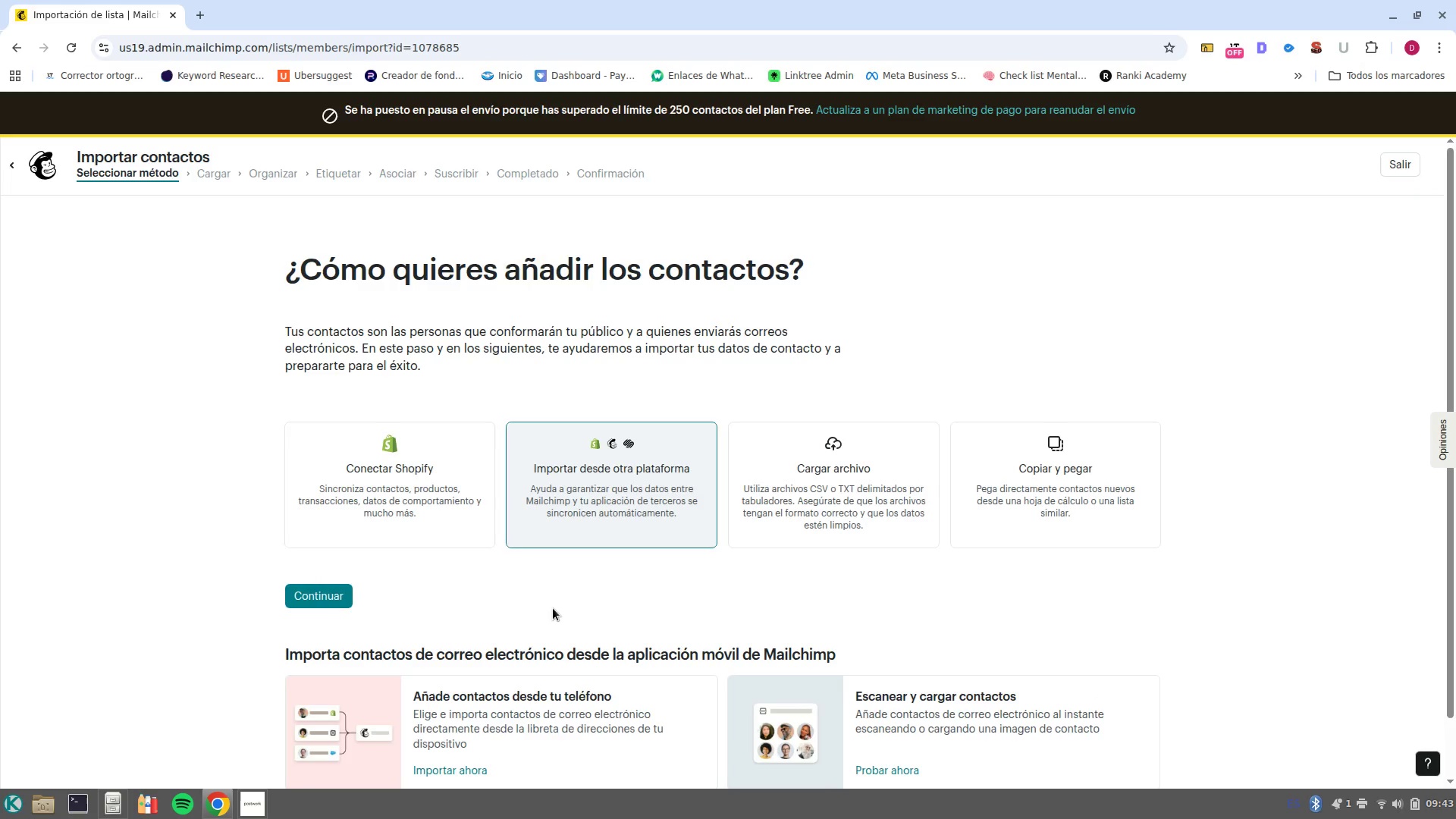 
left_click([886, 477])
 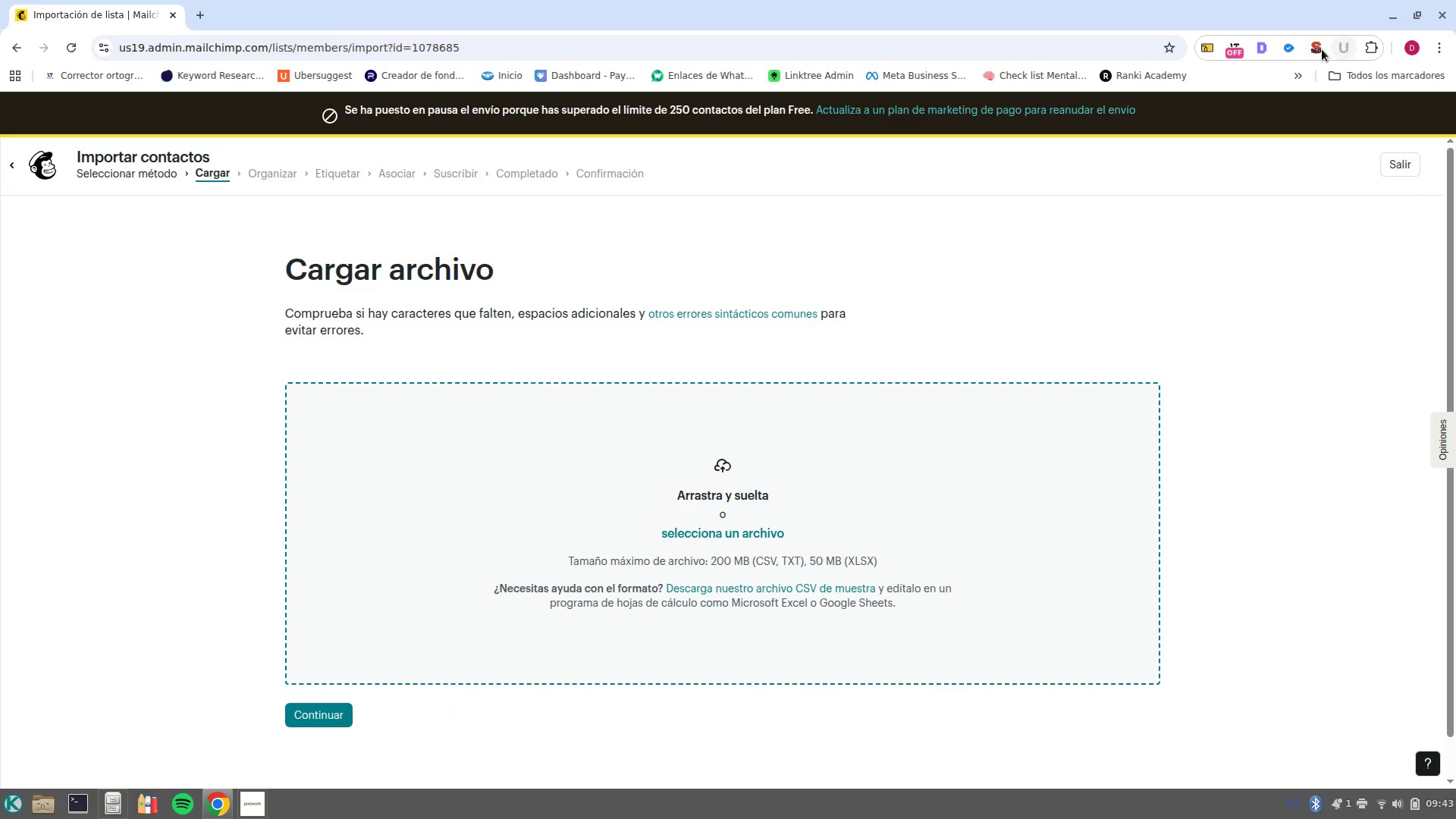 
wait(9.72)
 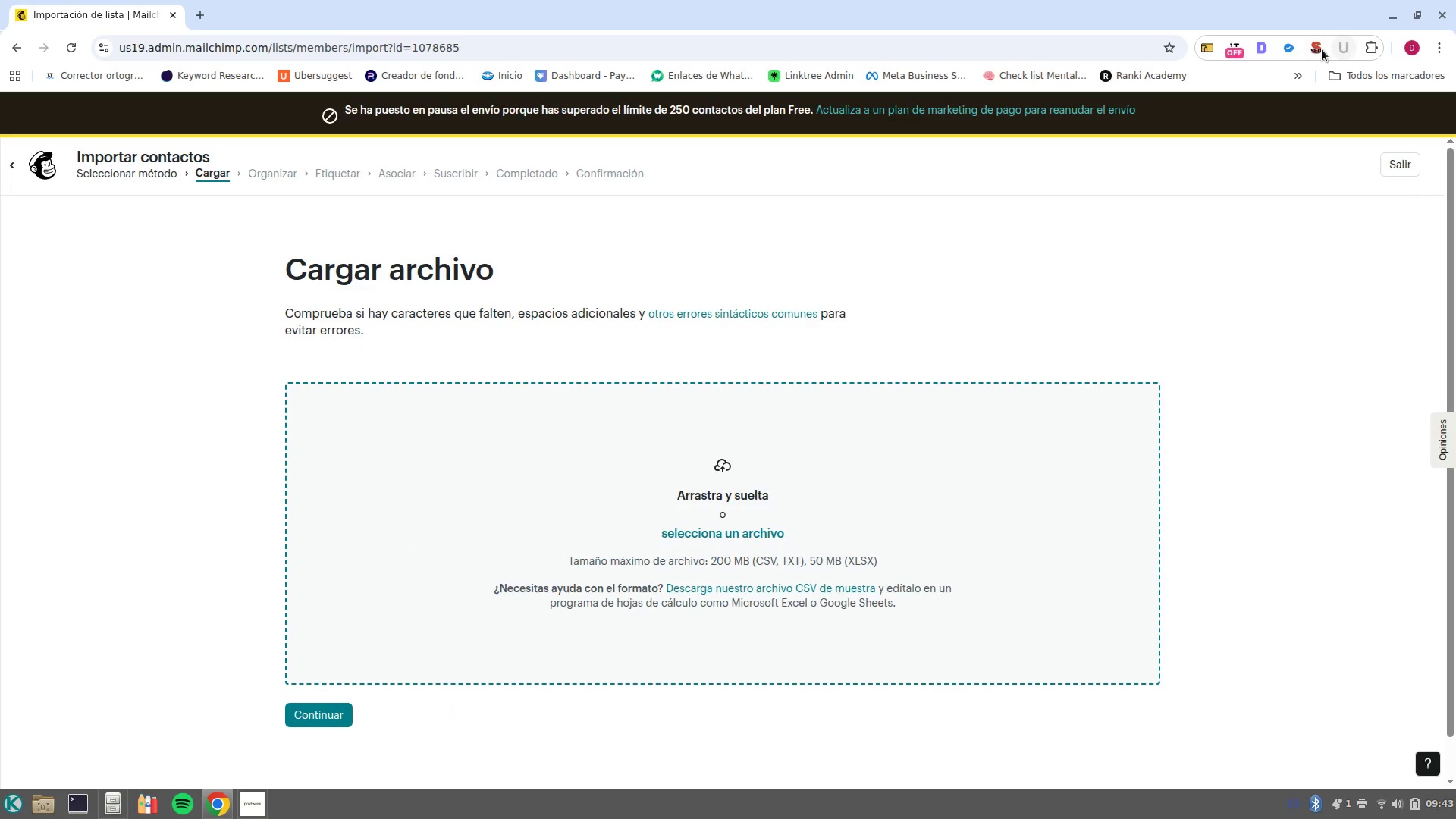 
left_click([711, 540])
 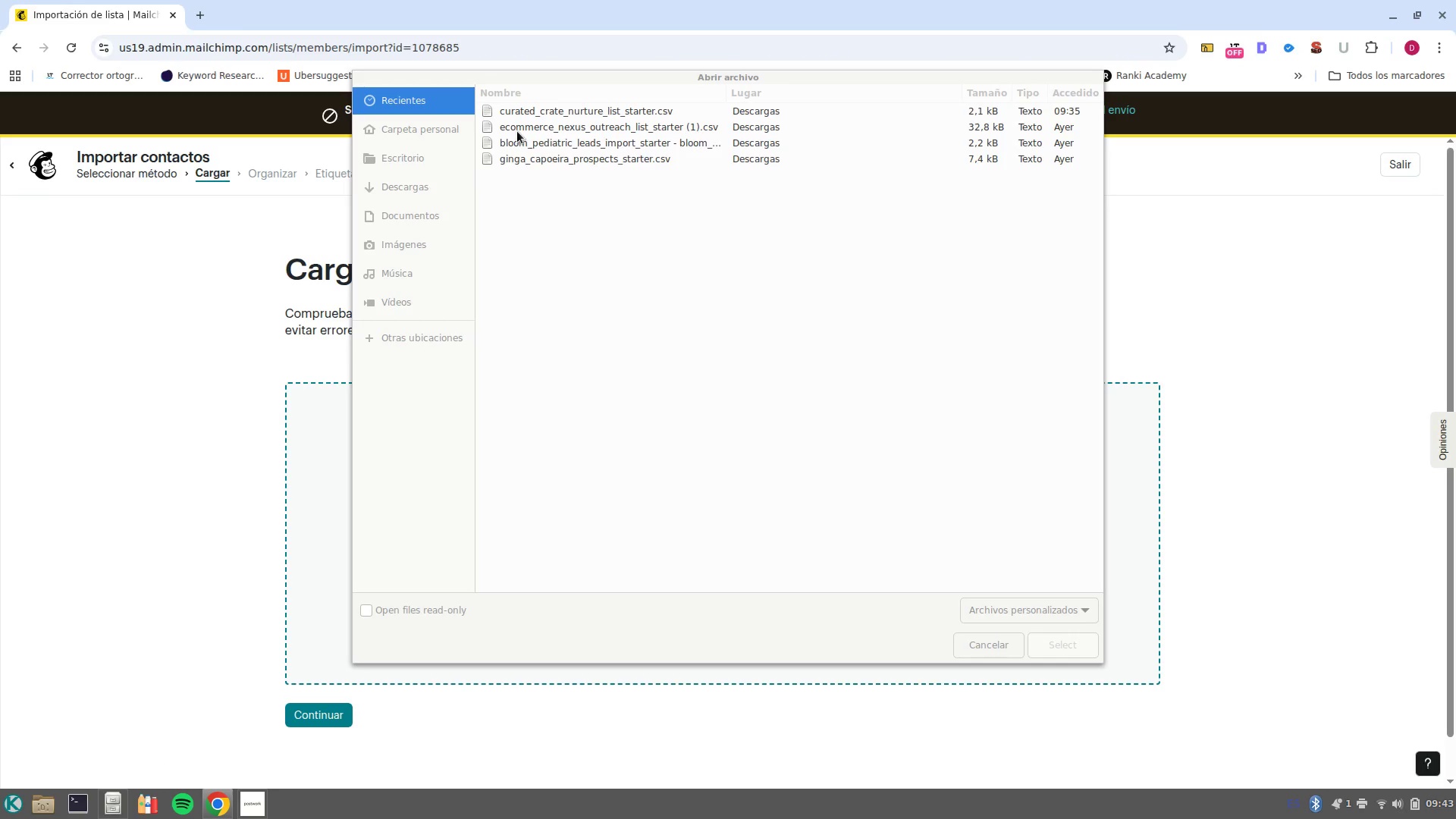 
left_click([530, 115])
 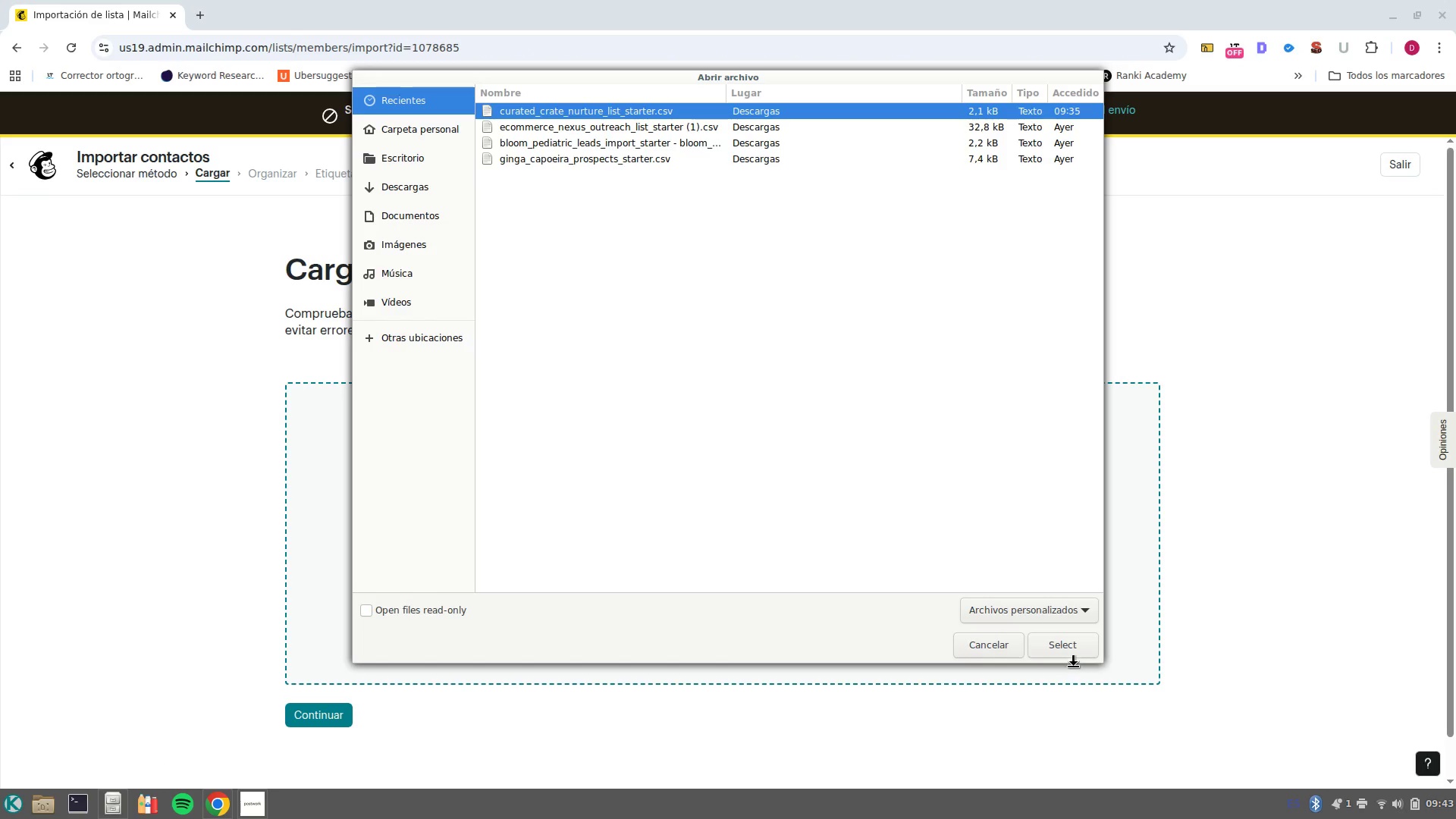 
left_click([1071, 661])
 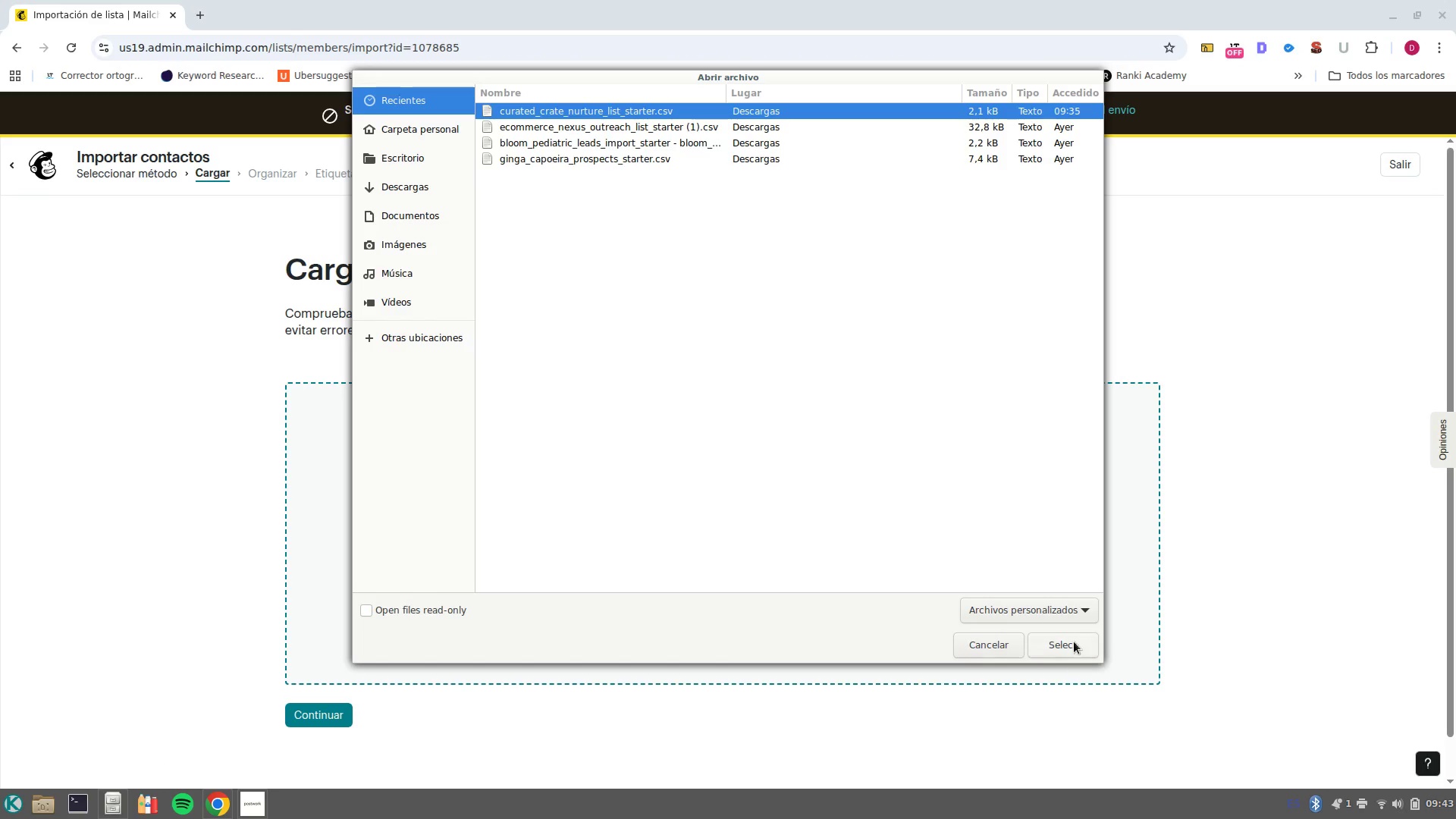 
left_click([1074, 640])
 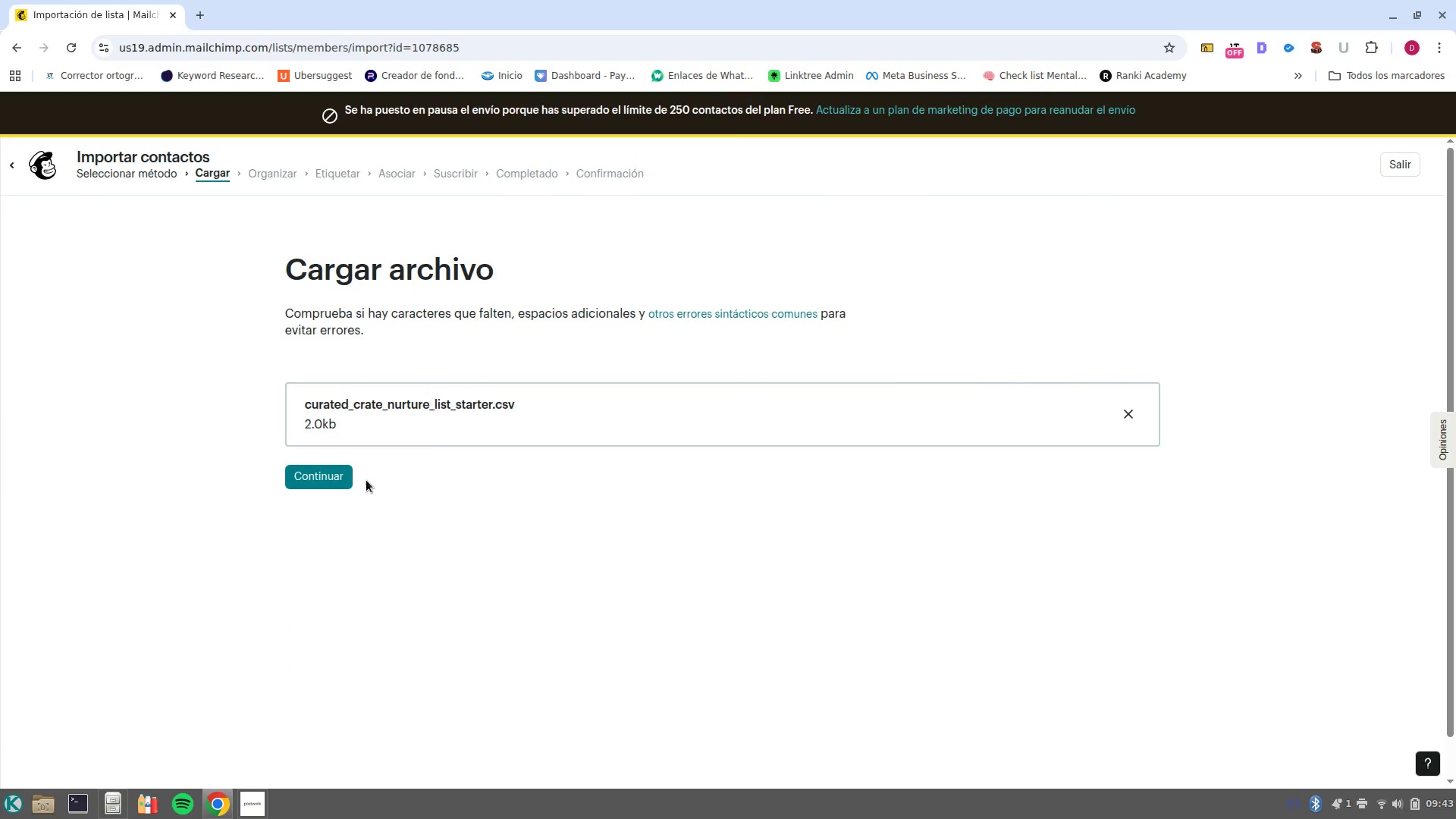 
left_click([335, 488])
 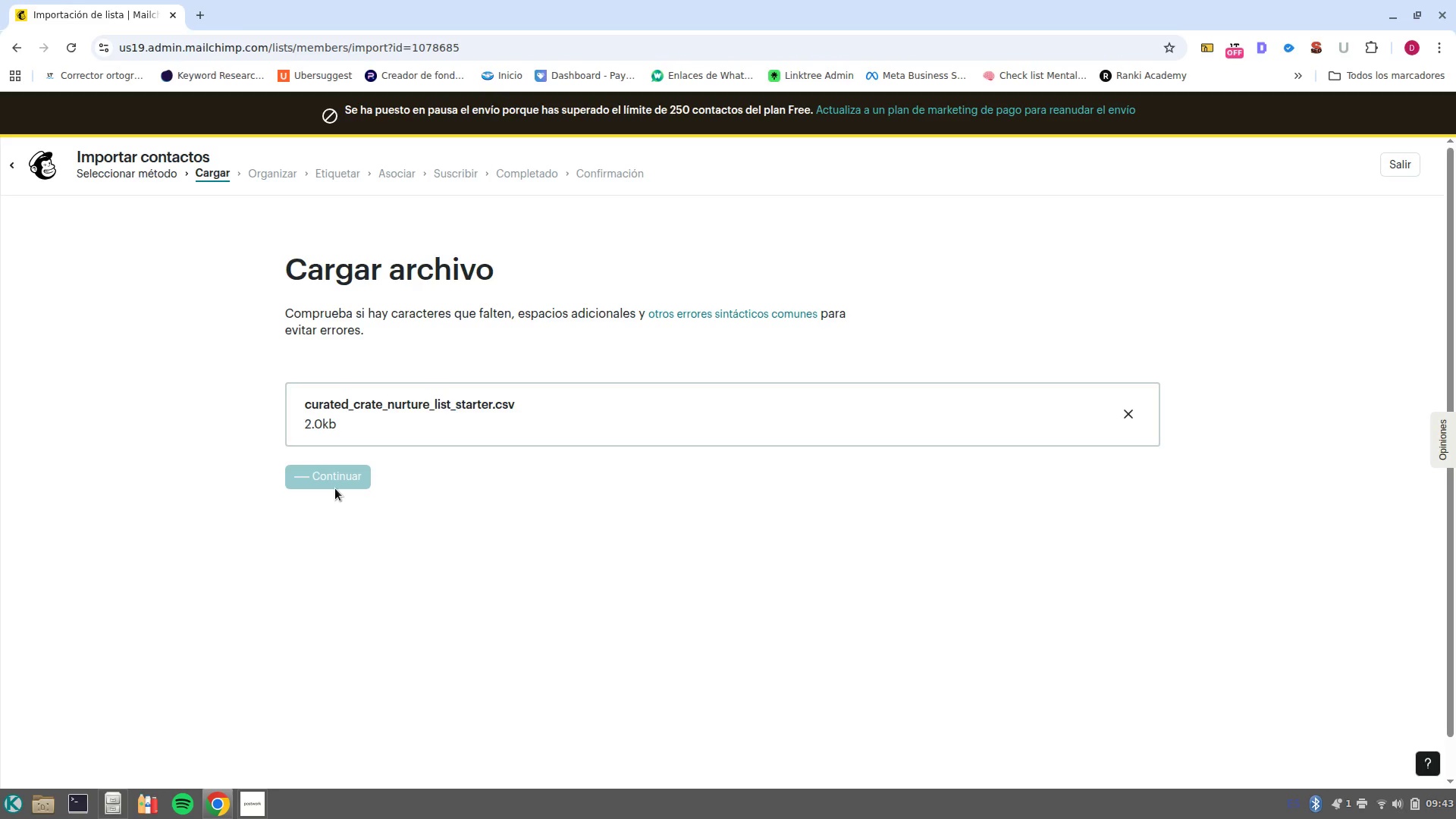 
wait(10.04)
 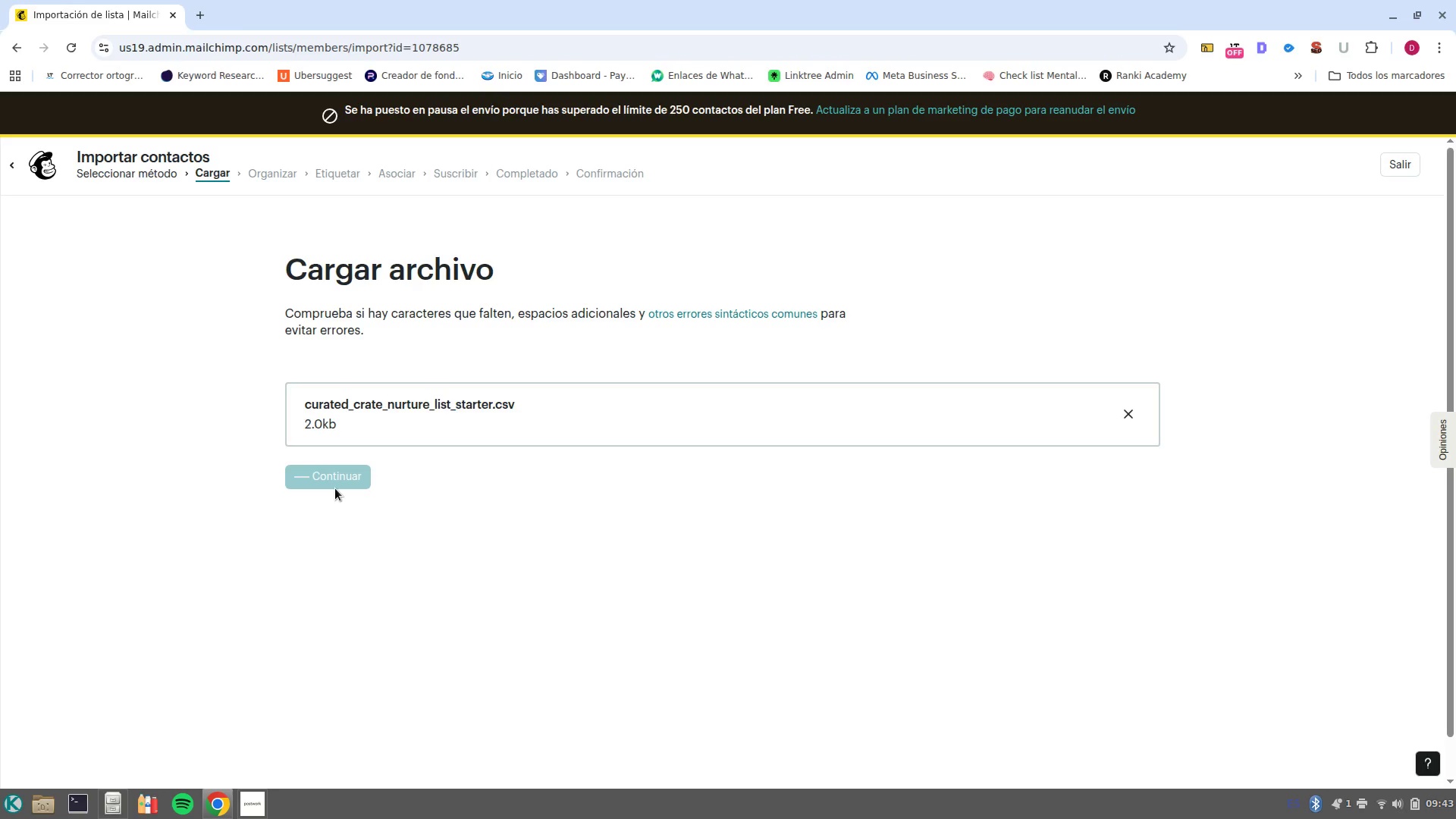 
left_click([329, 745])
 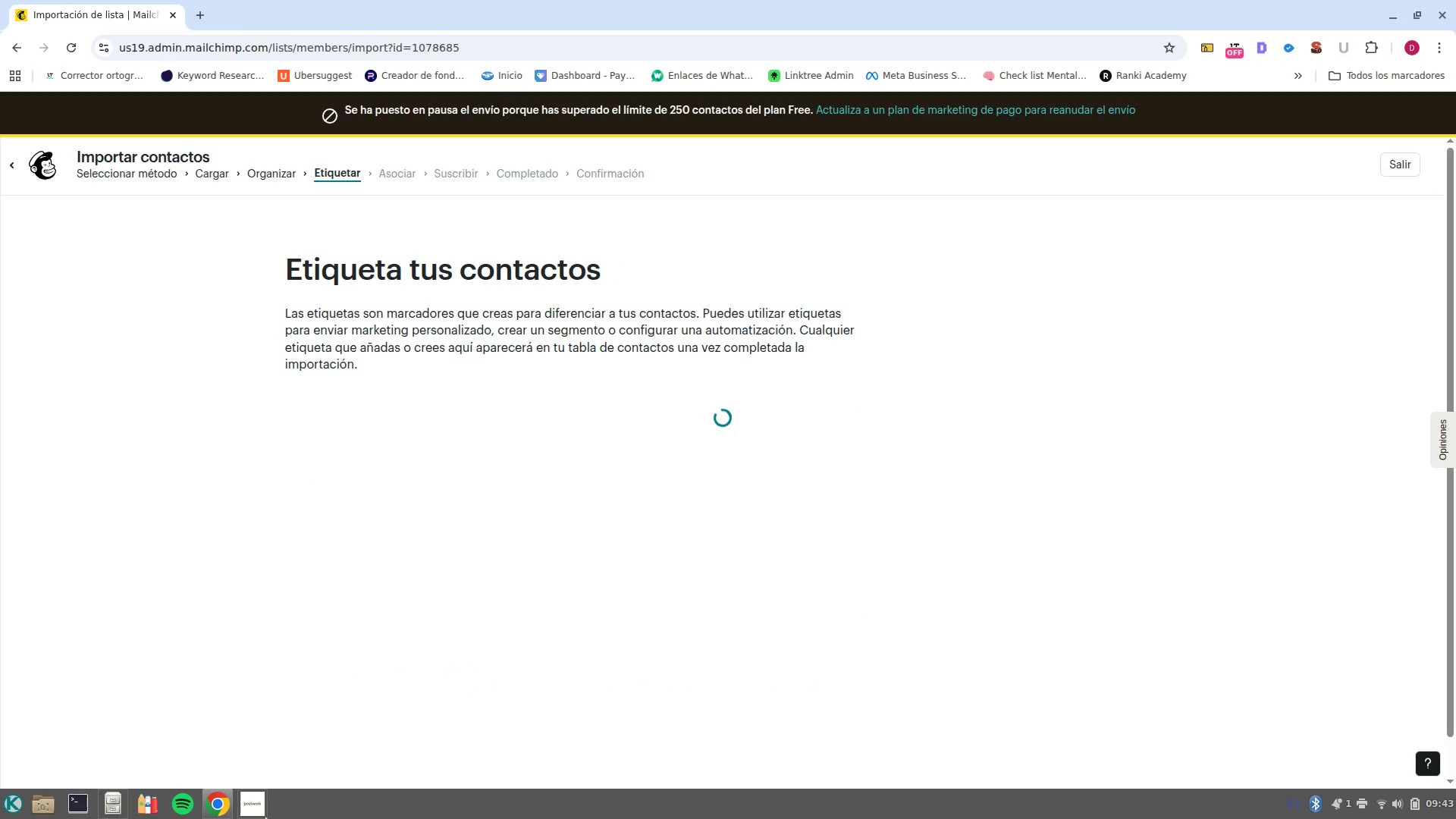 
left_click([259, 818])